 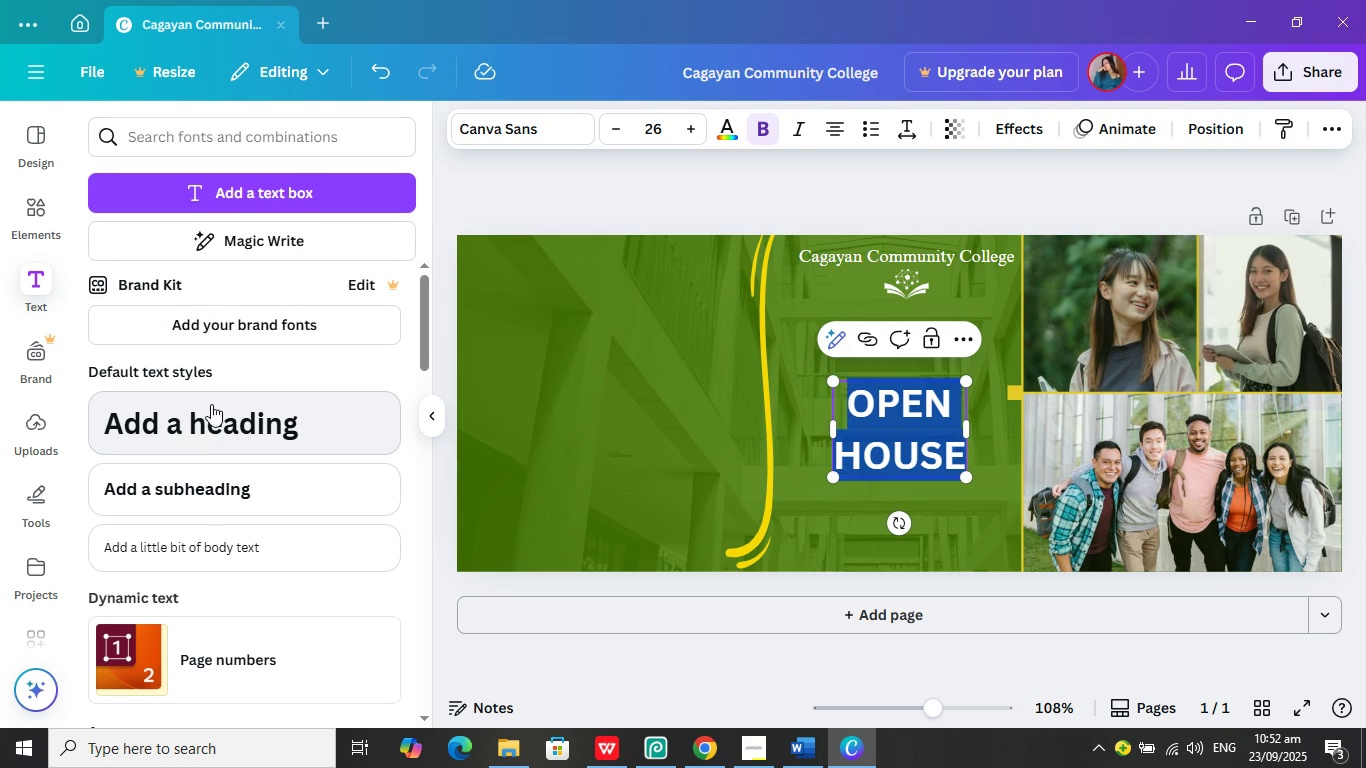 
left_click([843, 133])
 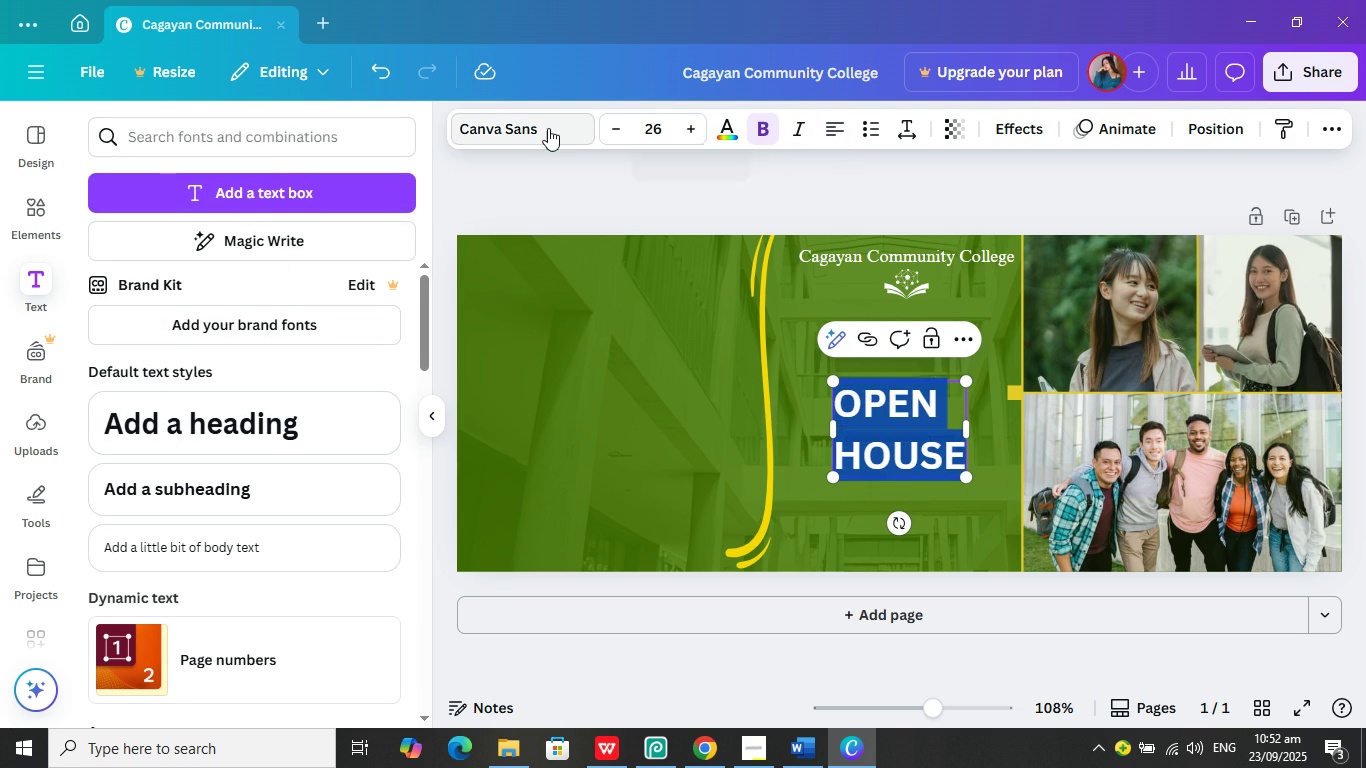 
left_click([536, 130])
 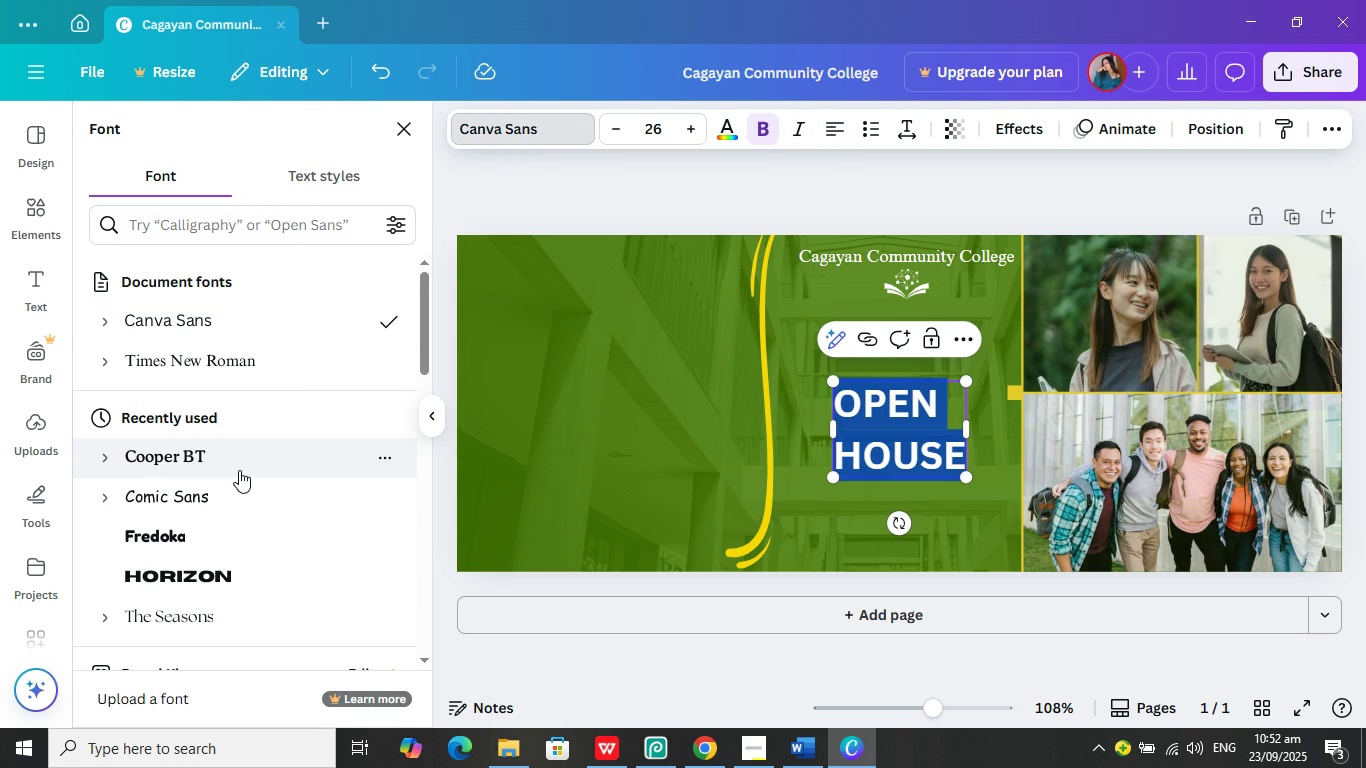 
left_click([234, 466])
 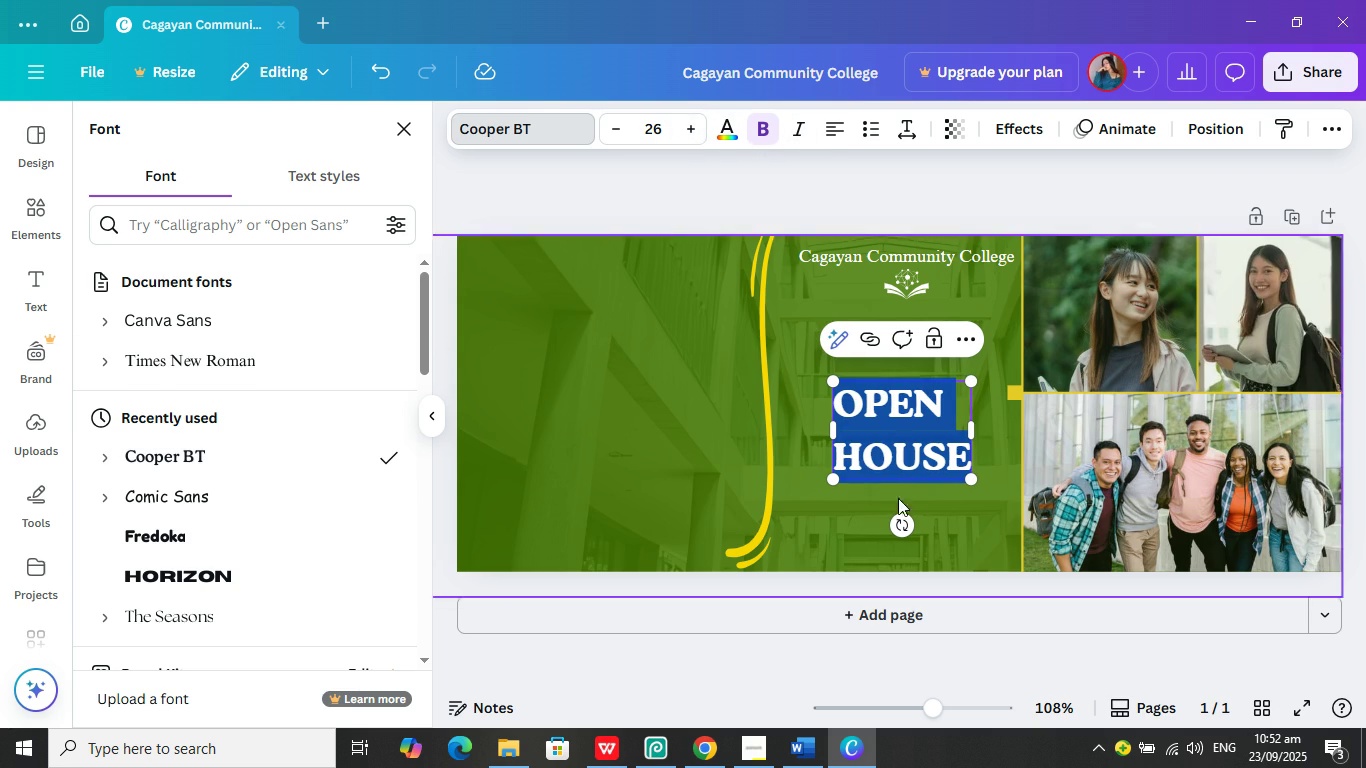 
wait(5.14)
 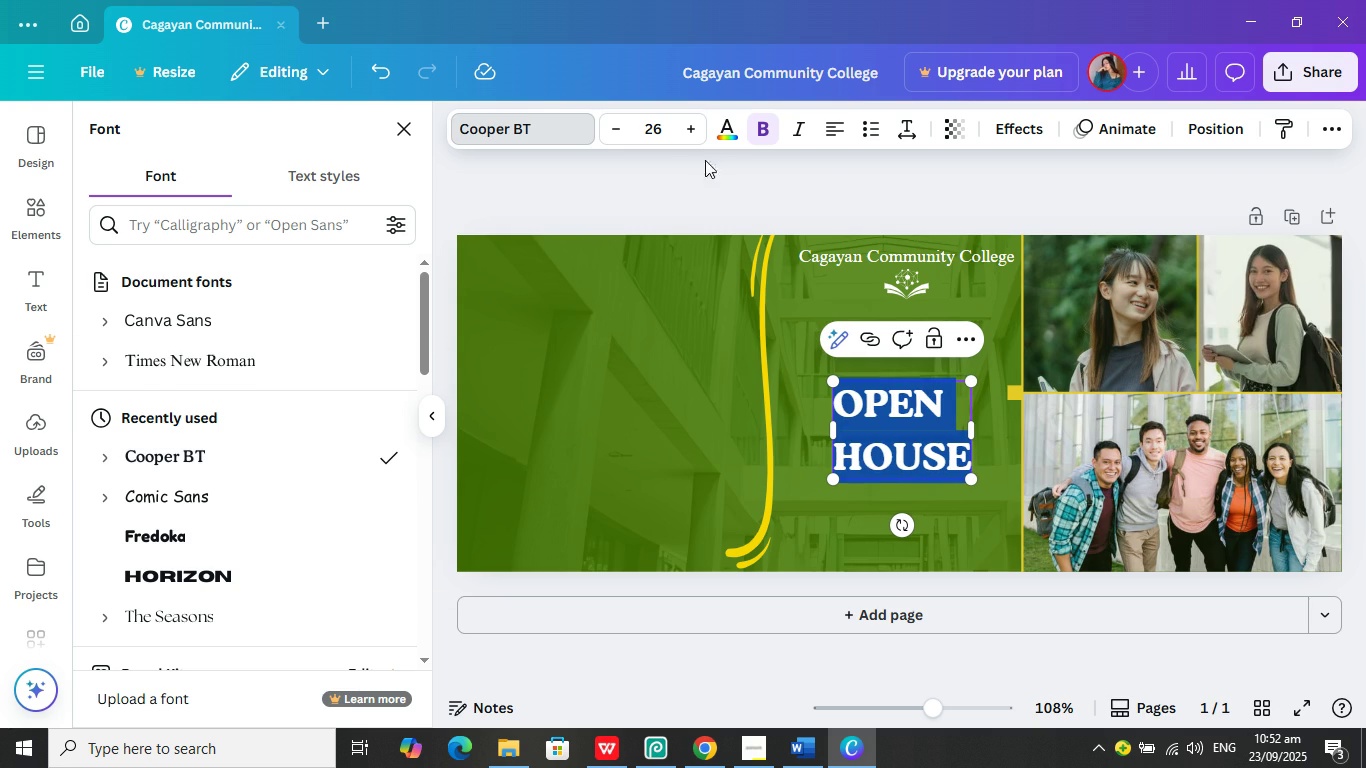 
left_click([555, 194])